 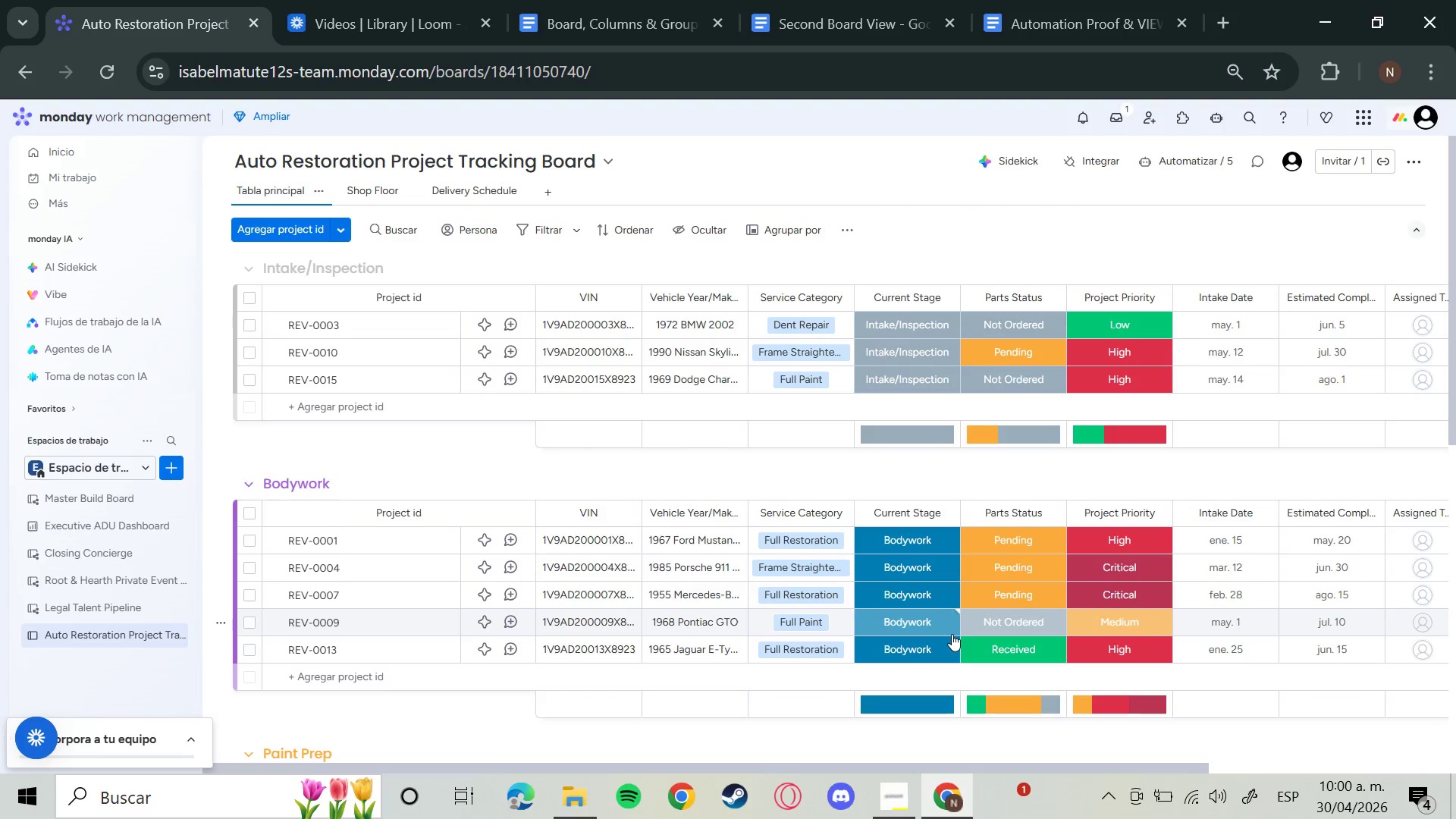 
scroll: coordinate [1034, 587], scroll_direction: down, amount: 6.0
 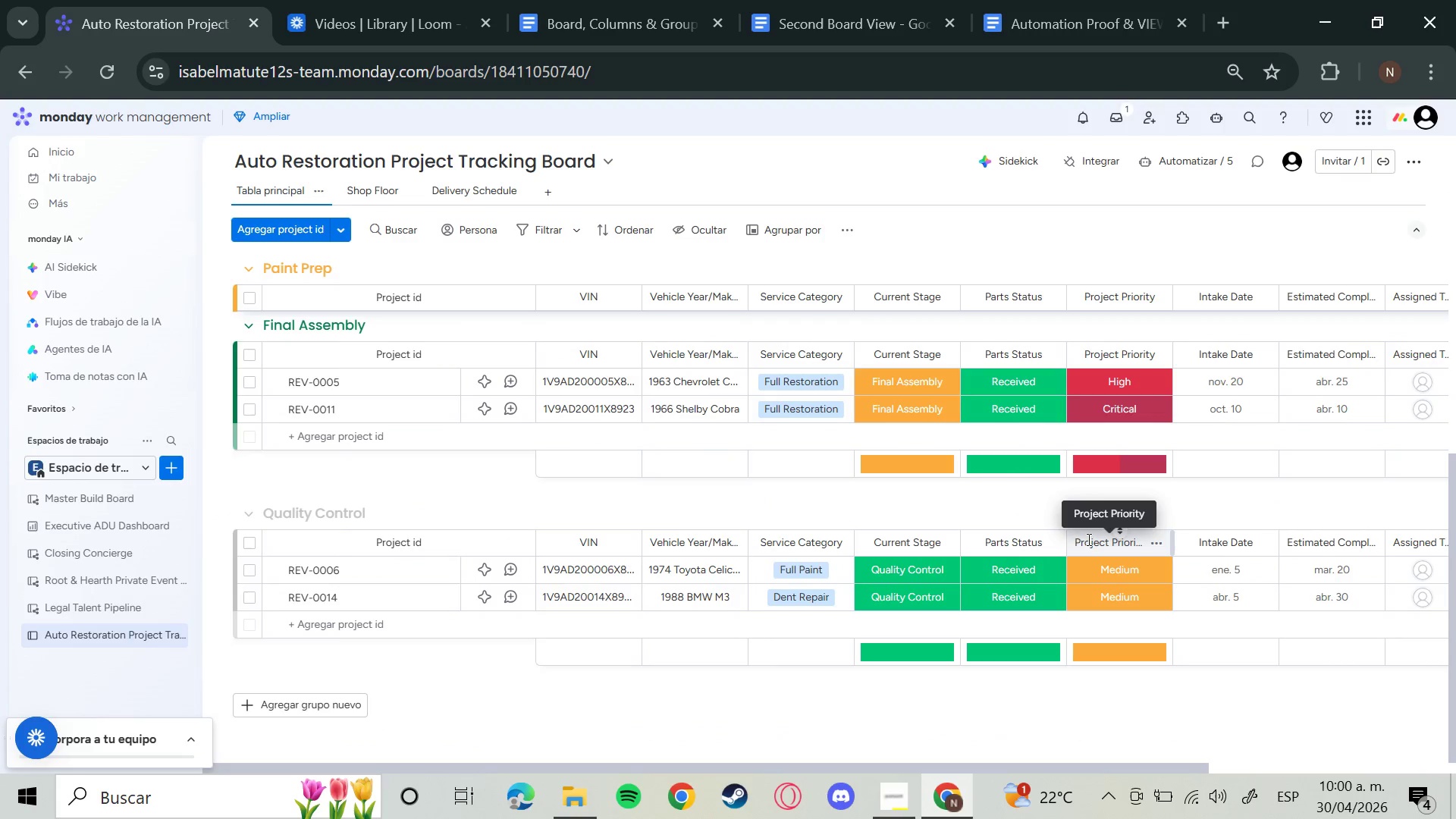 
wait(6.07)
 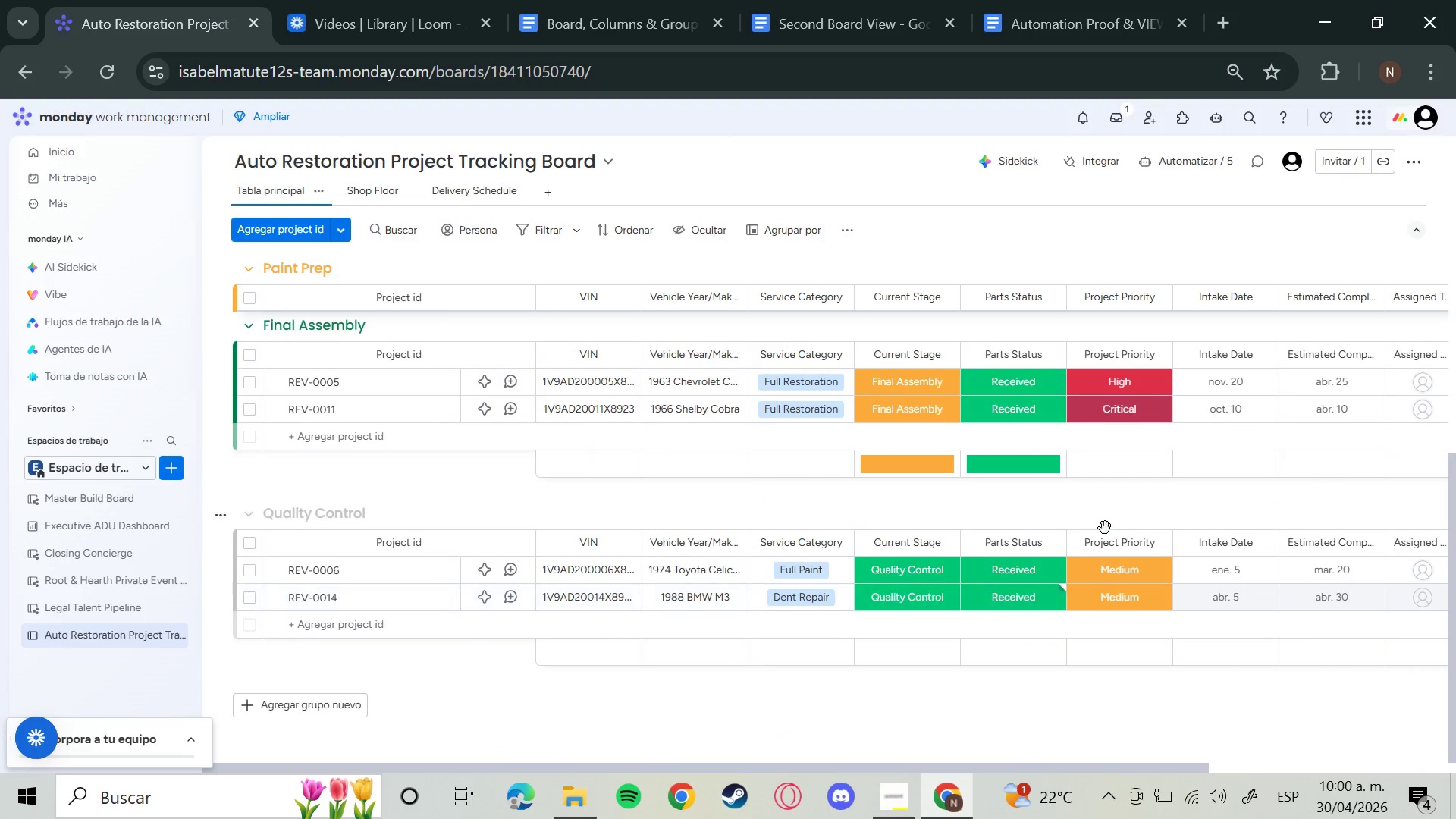 
scroll: coordinate [1087, 541], scroll_direction: up, amount: 5.0
 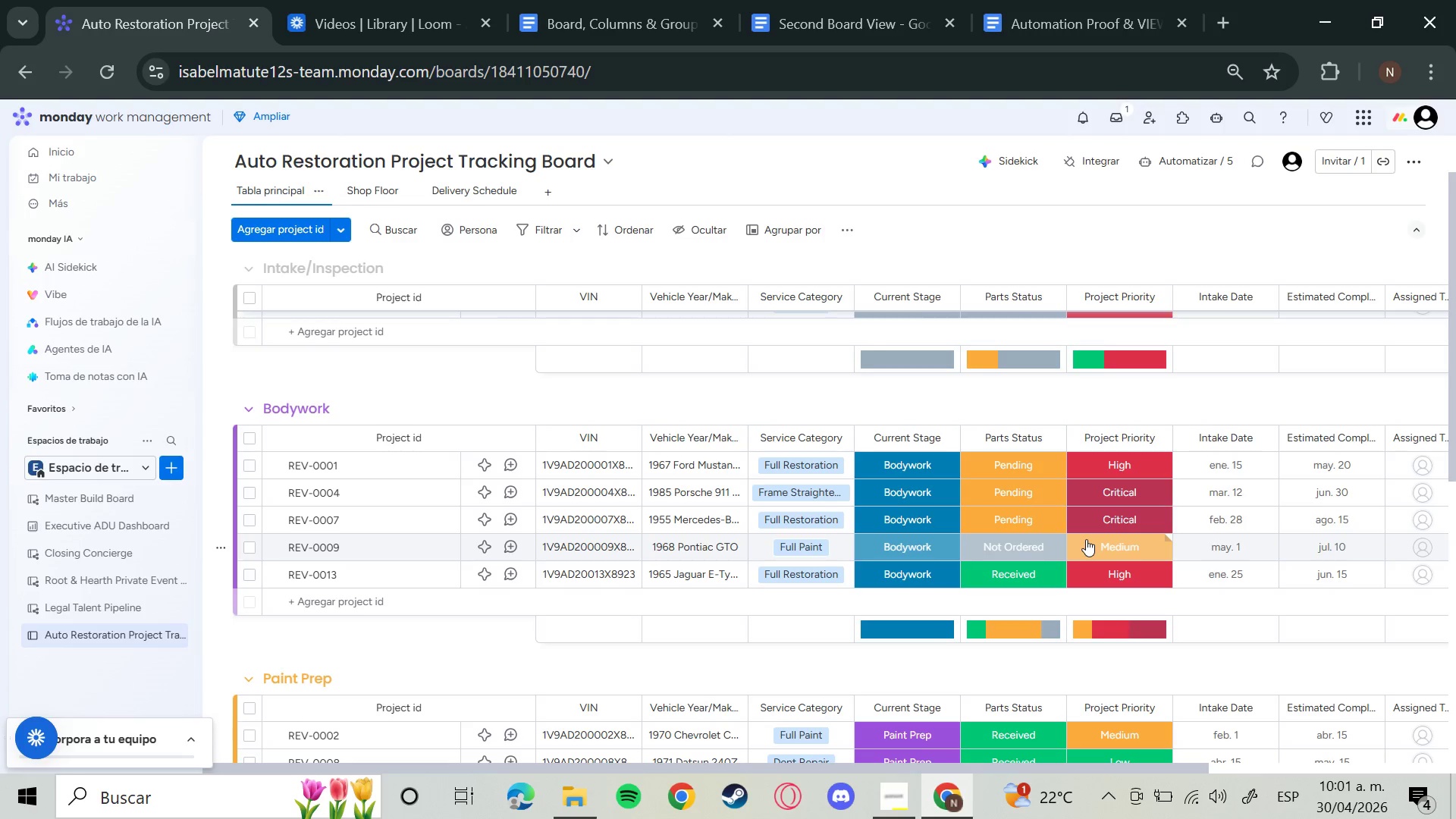 
wait(29.33)
 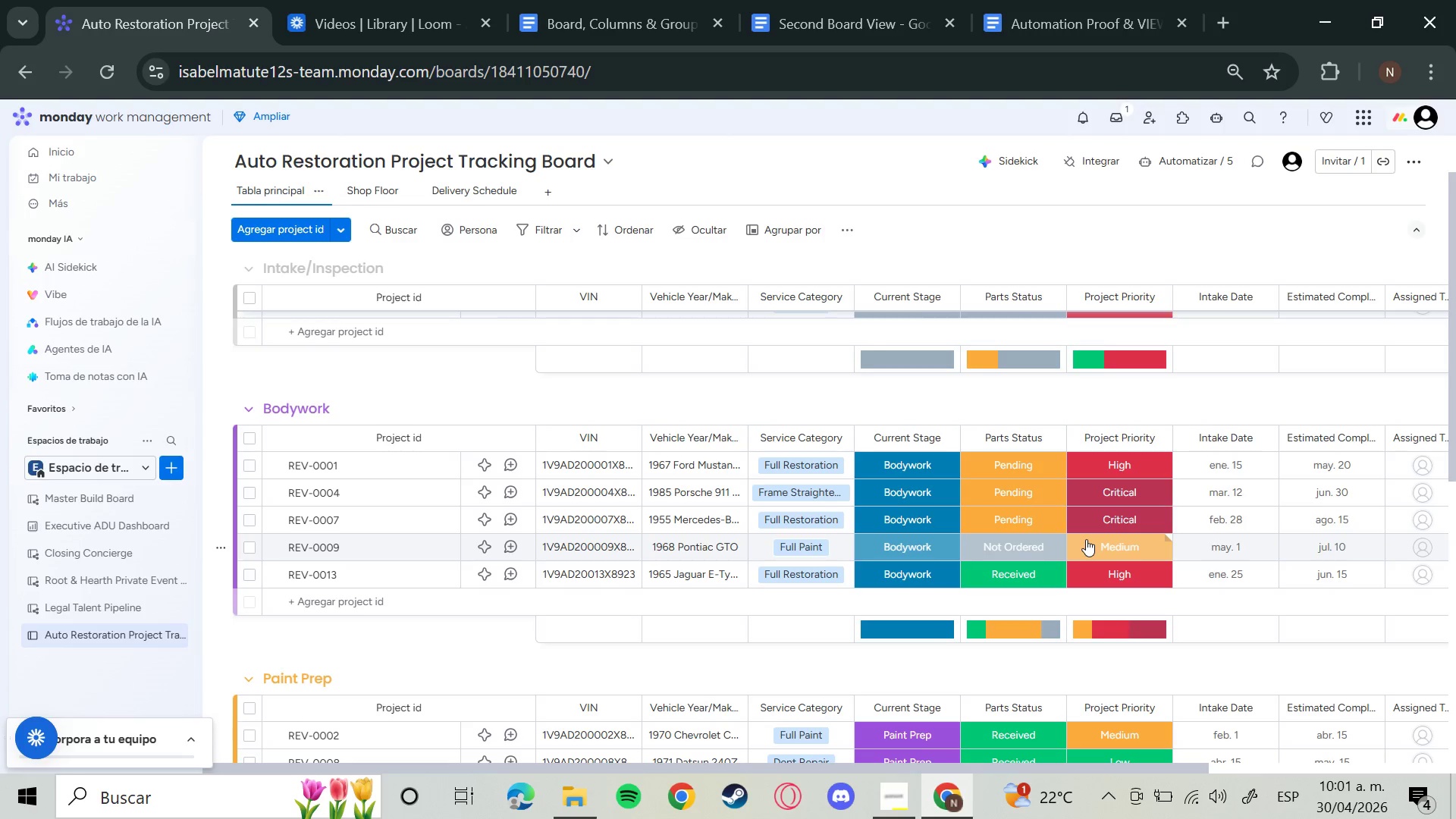 
scroll: coordinate [340, 433], scroll_direction: up, amount: 6.0
 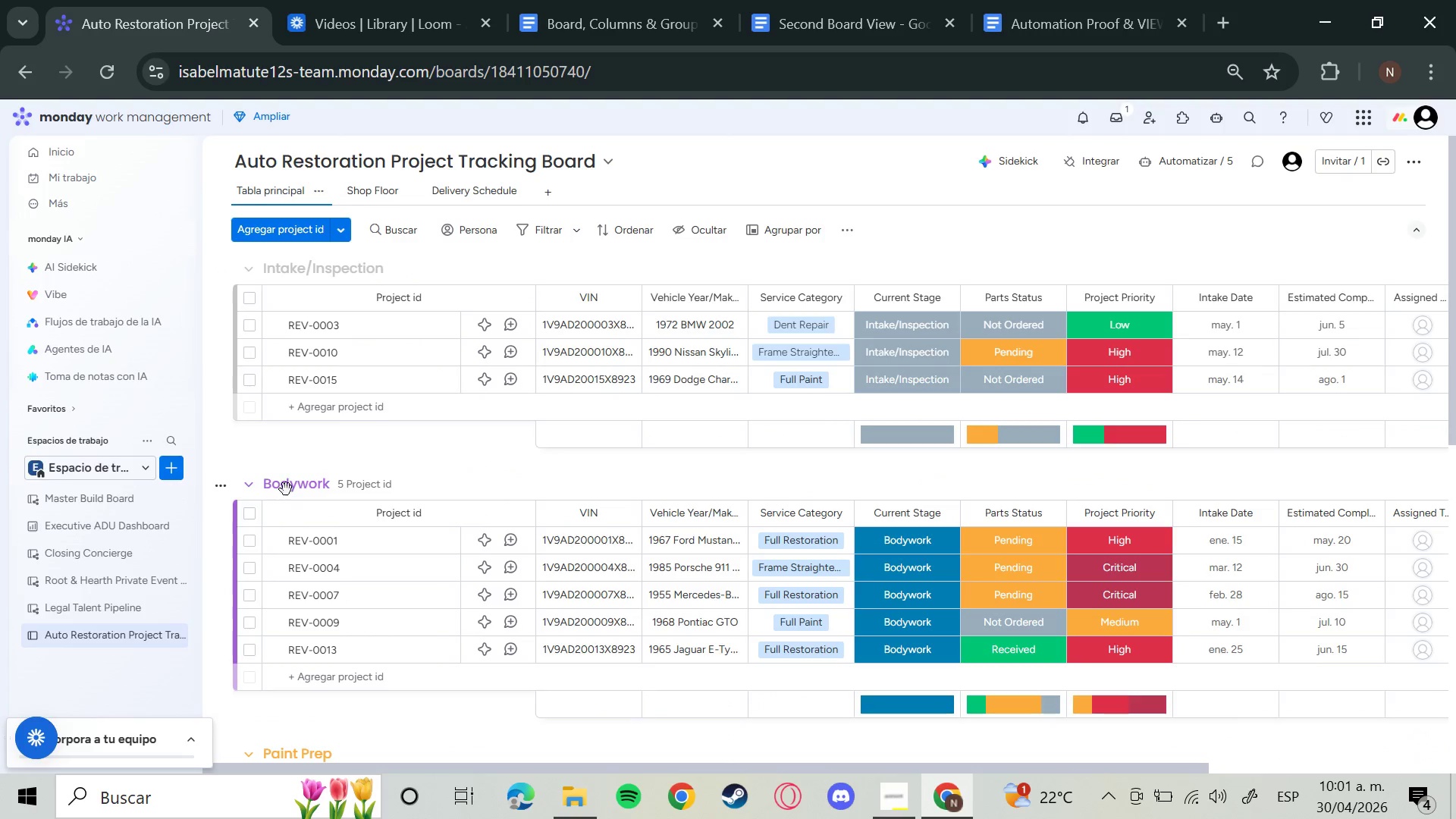 
left_click([308, 484])
 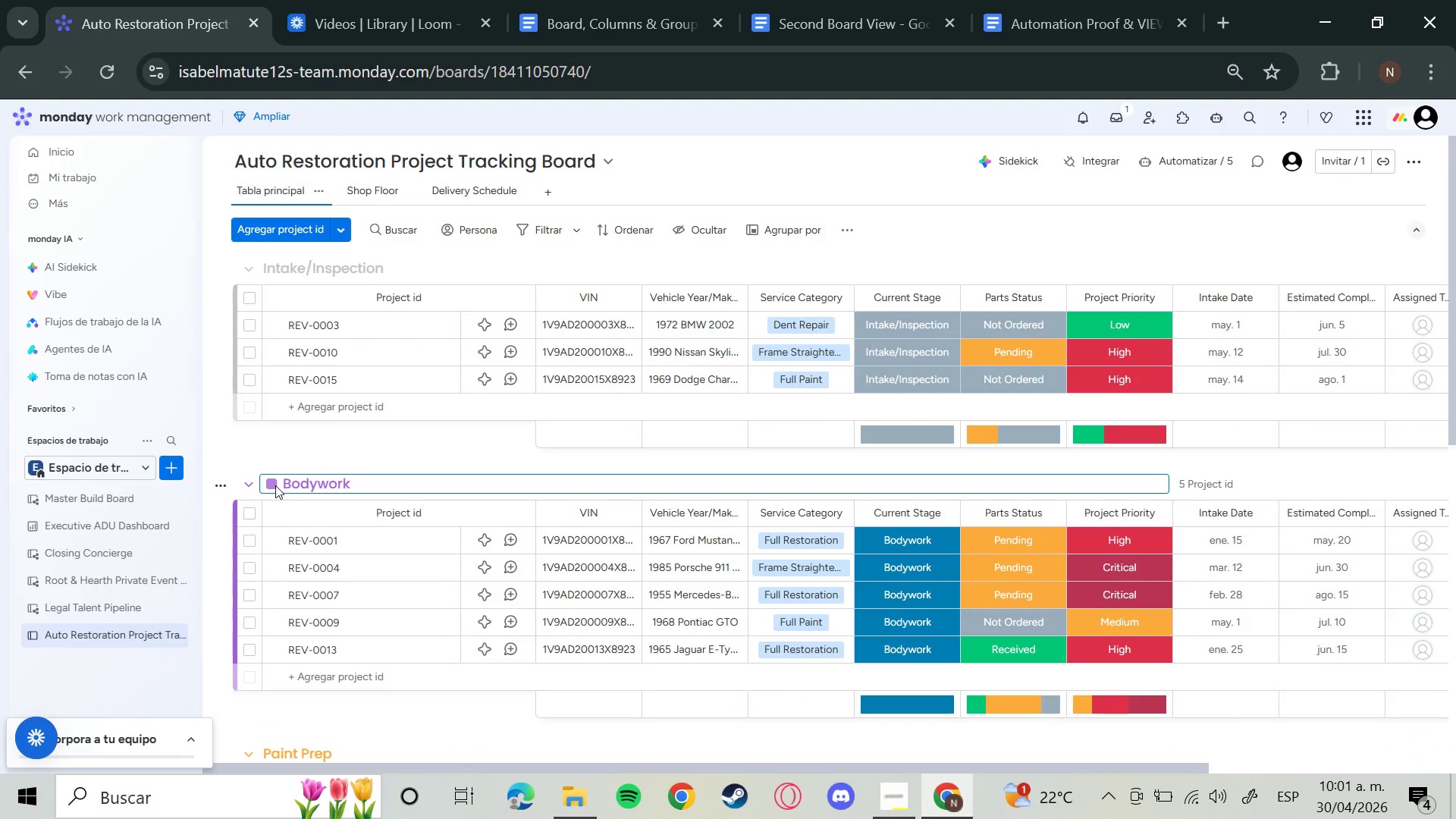 
left_click([271, 485])
 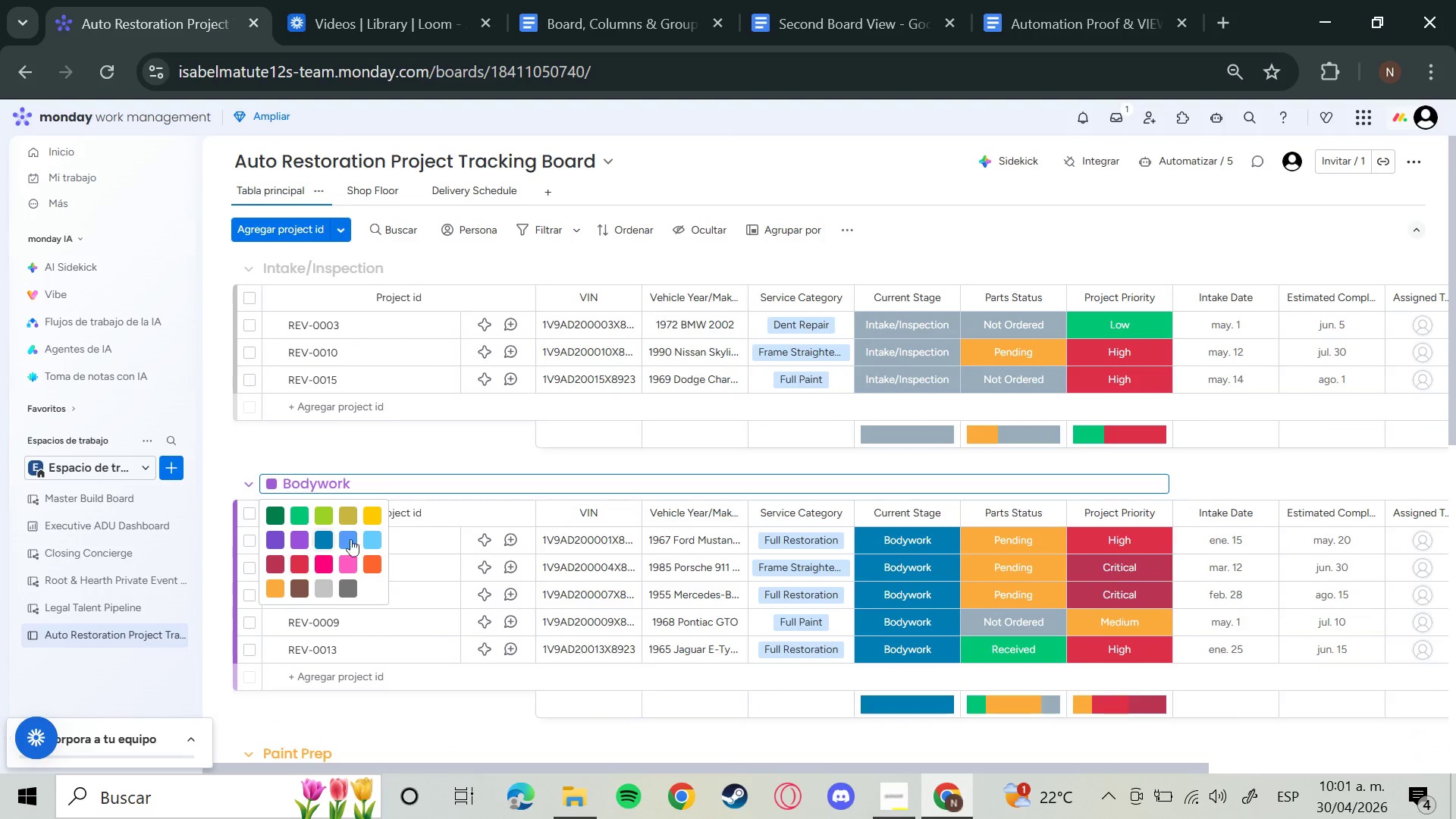 
left_click([343, 538])
 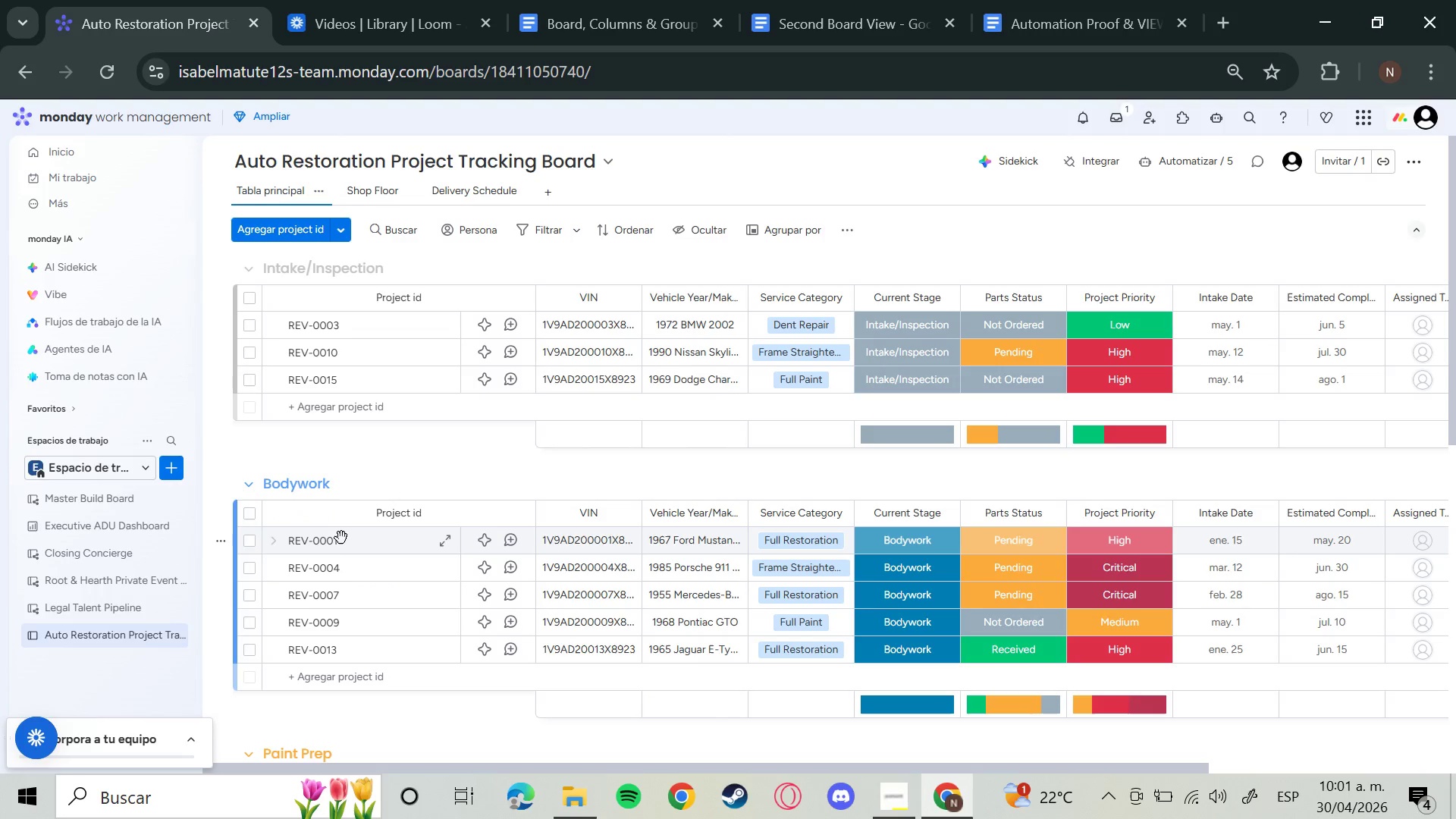 
scroll: coordinate [331, 554], scroll_direction: down, amount: 2.0
 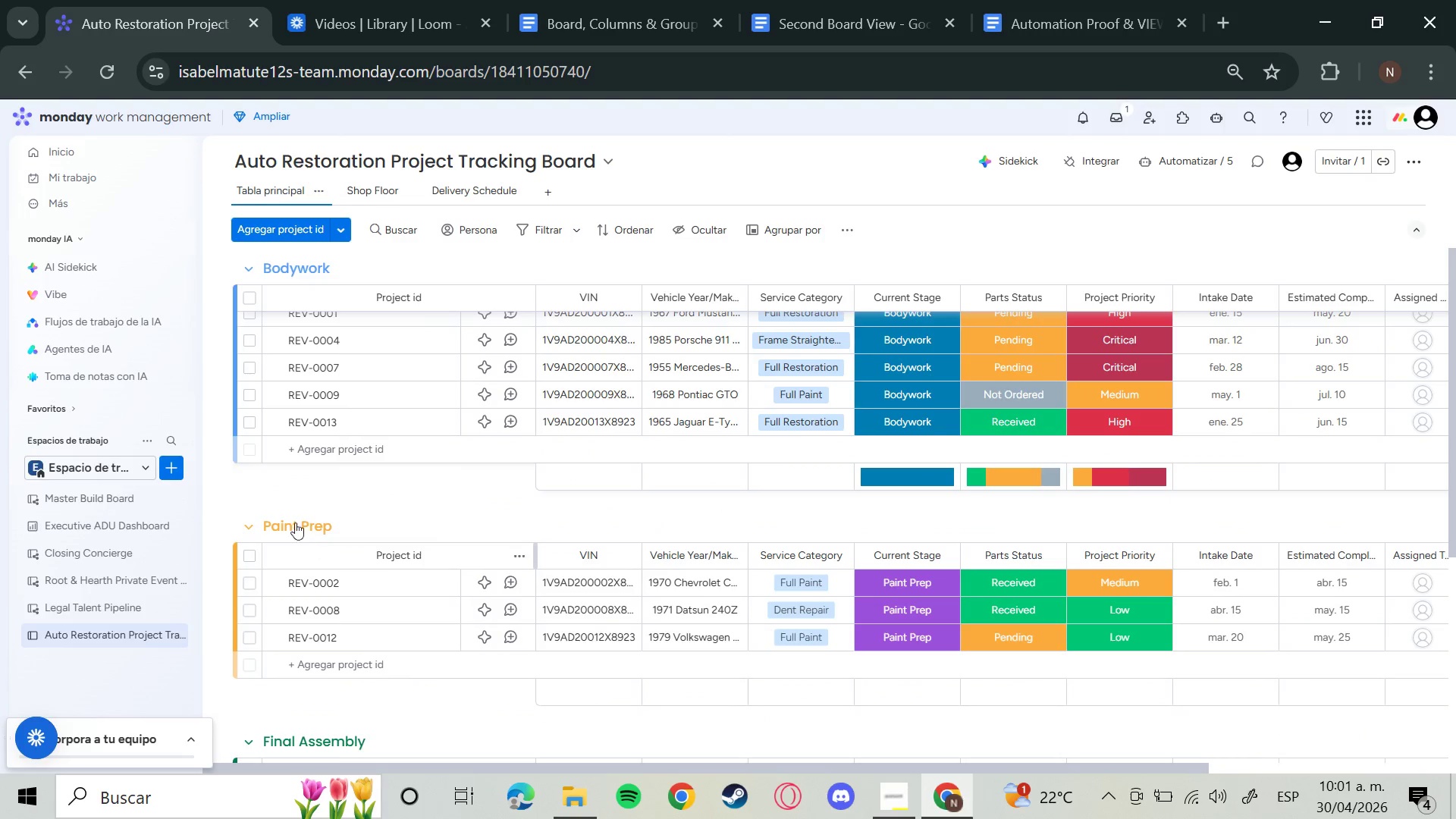 
left_click([294, 521])
 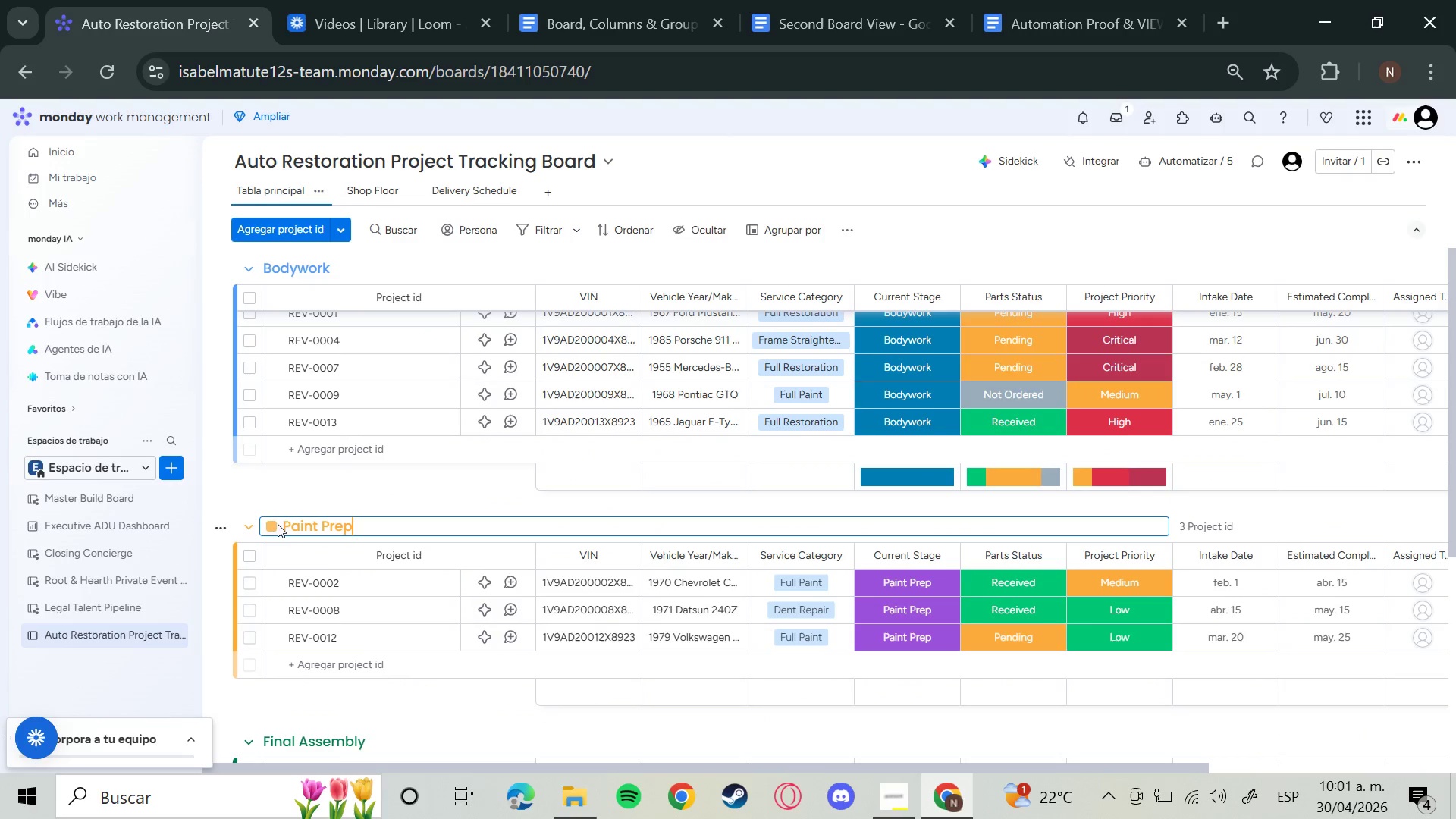 
left_click([270, 524])
 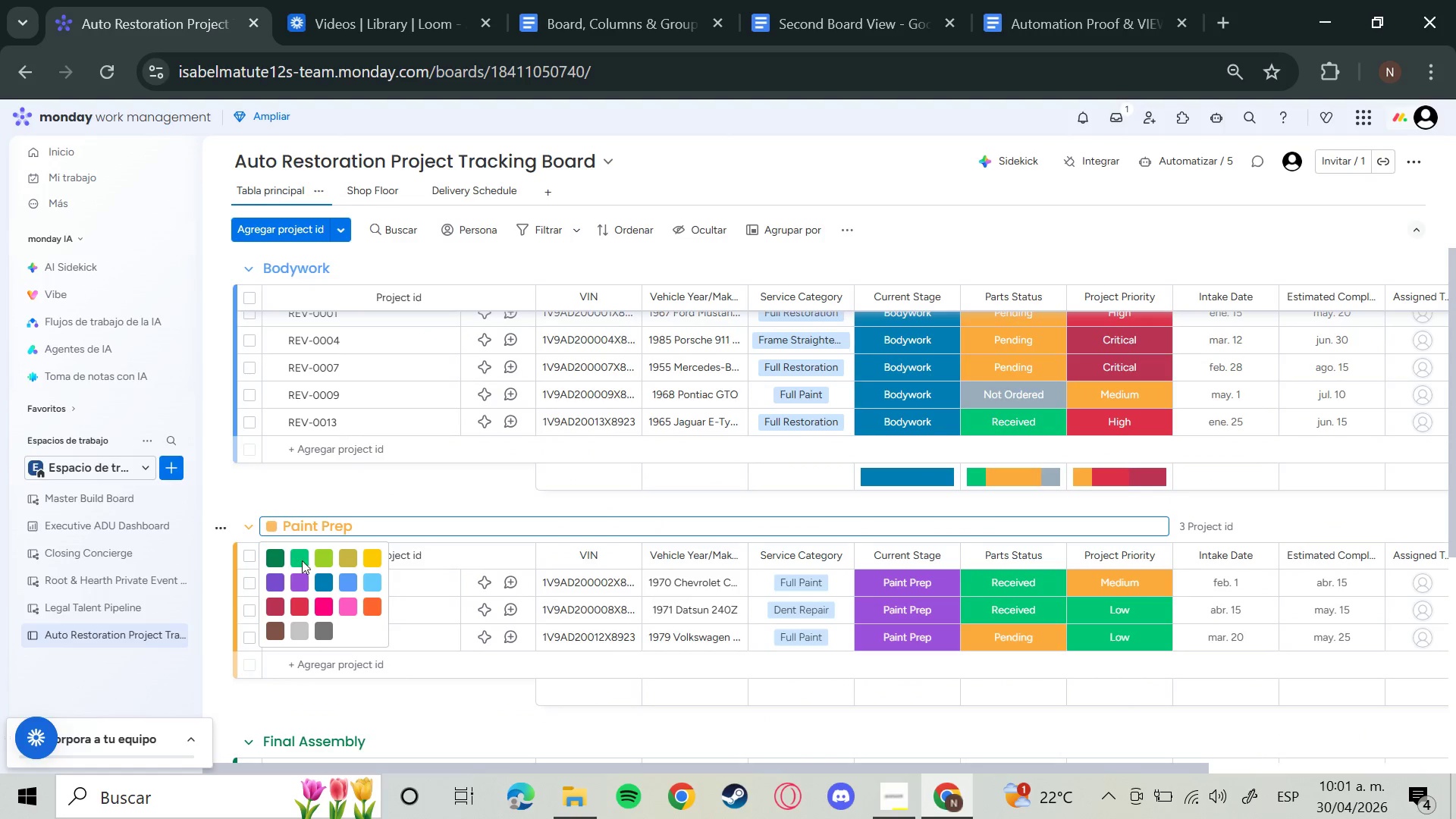 
left_click([297, 585])
 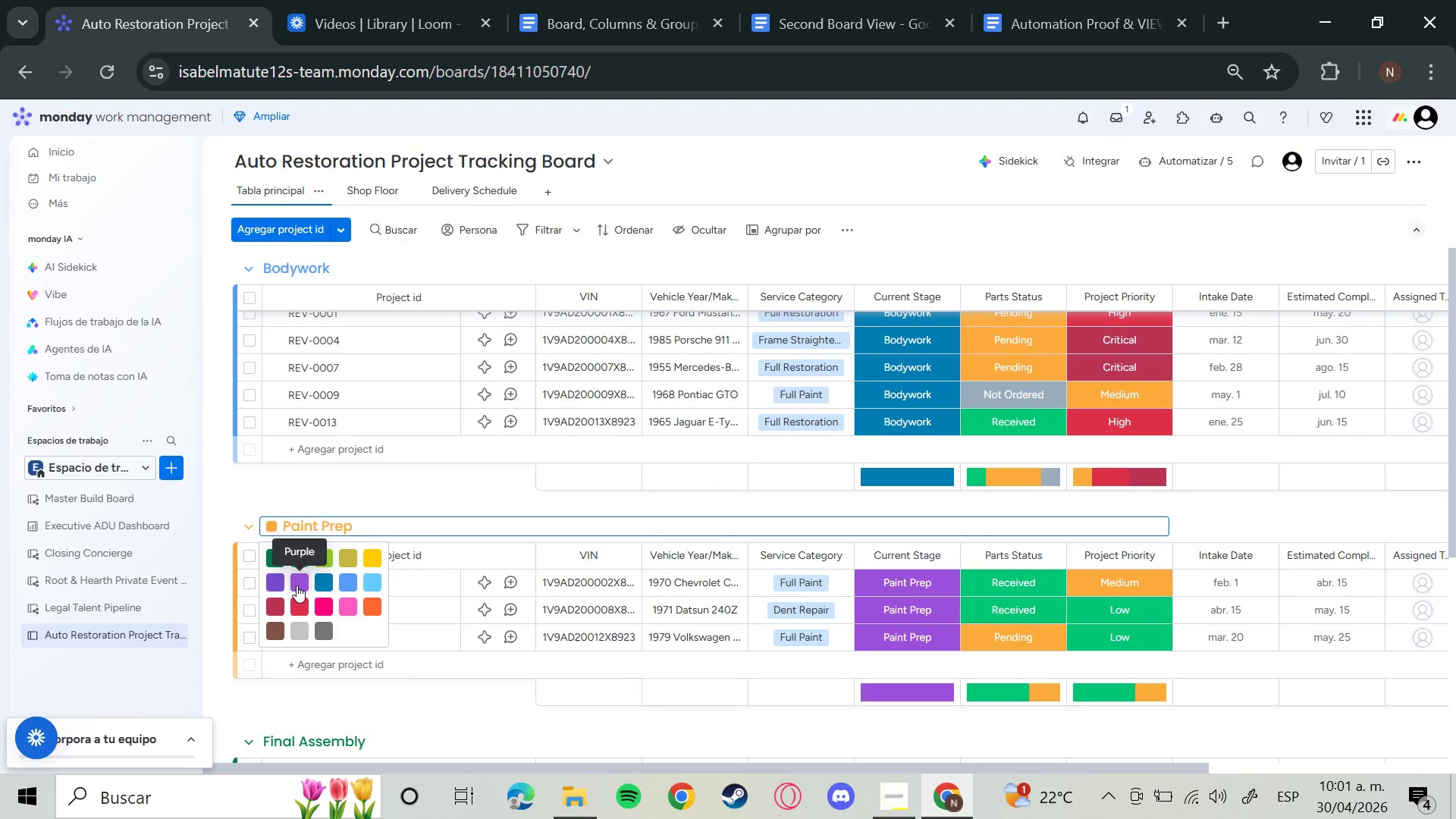 
left_click([297, 585])
 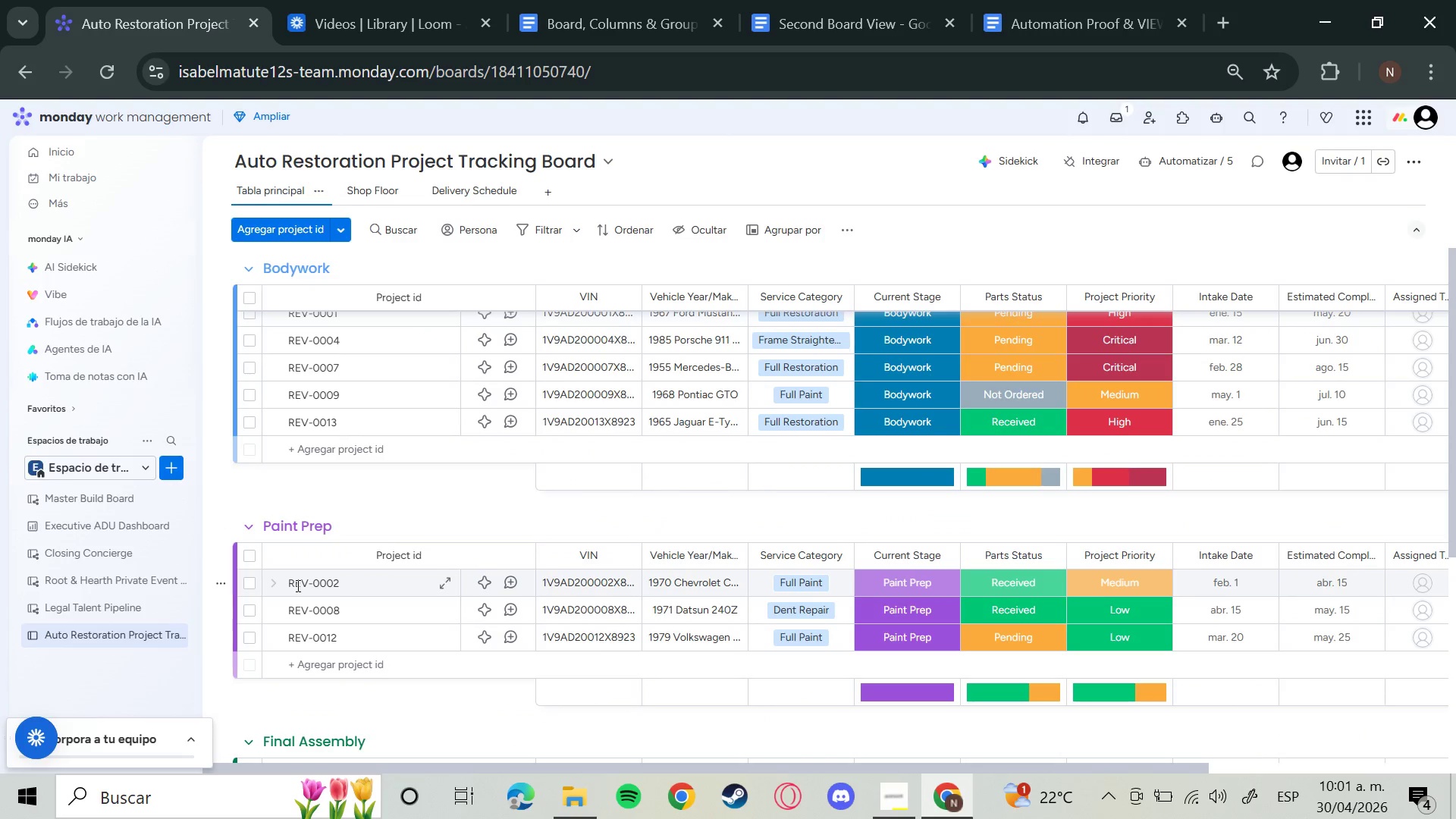 
scroll: coordinate [293, 586], scroll_direction: down, amount: 4.0
 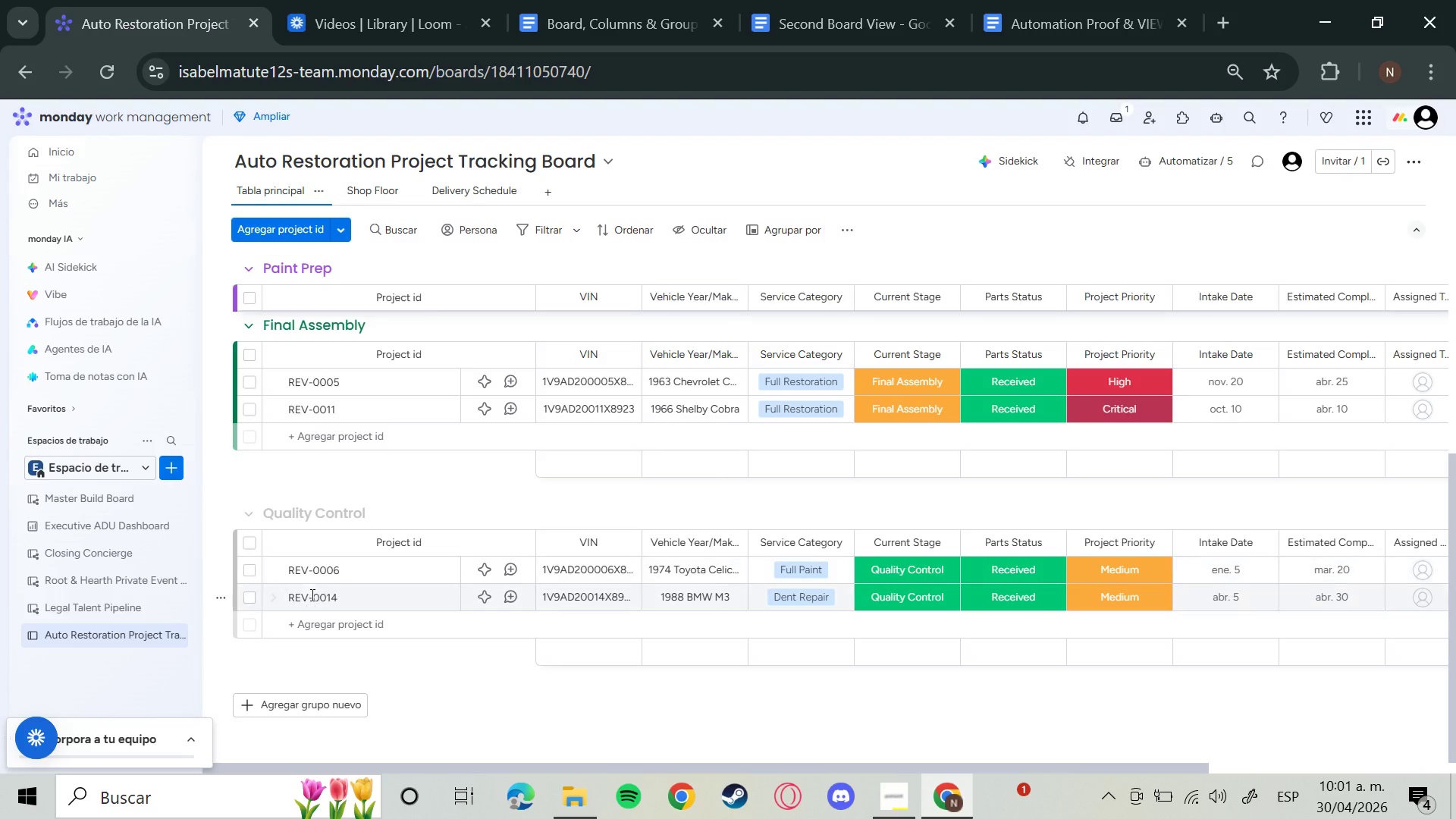 
scroll: coordinate [372, 576], scroll_direction: up, amount: 1.0
 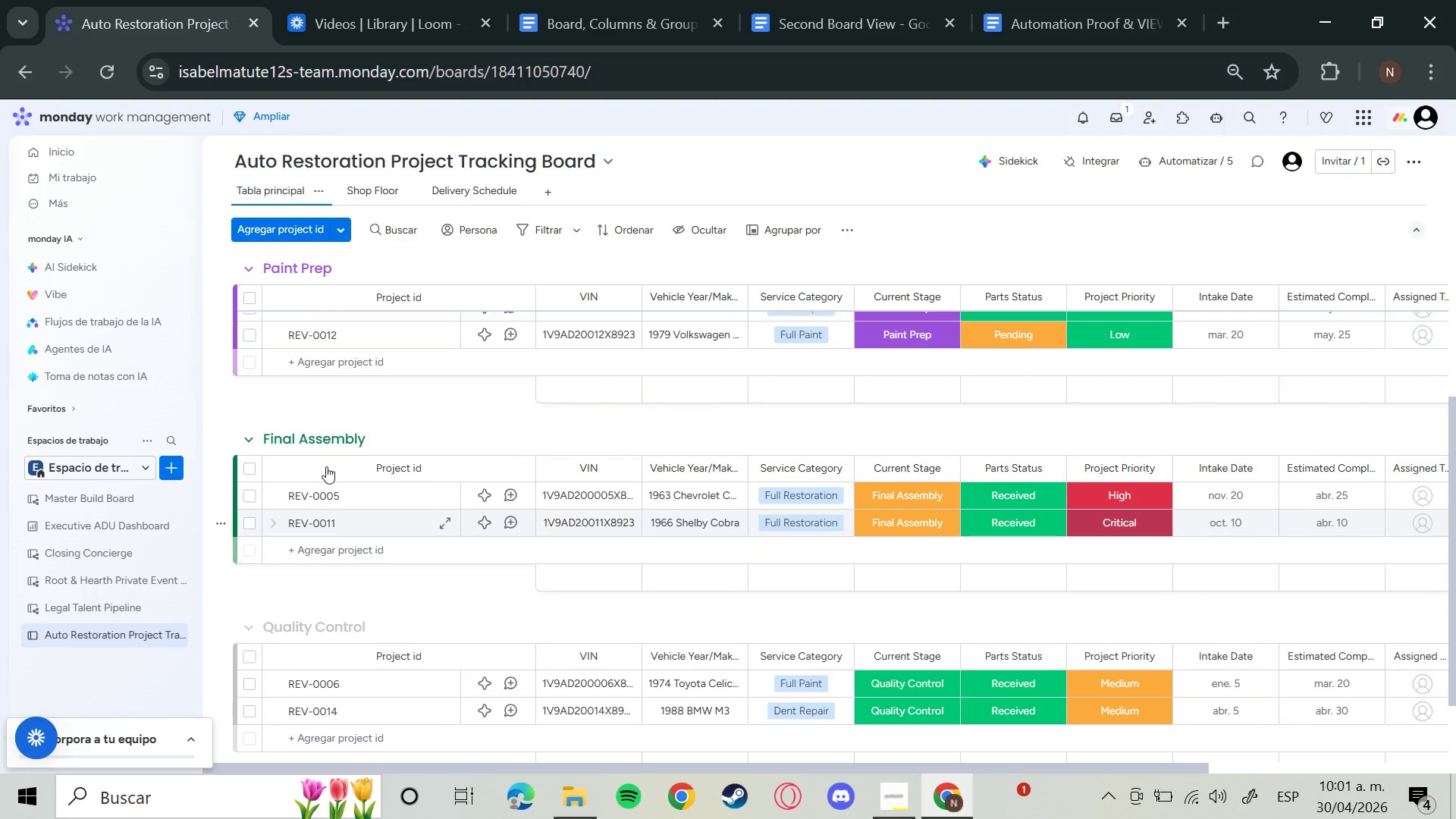 
left_click([323, 448])
 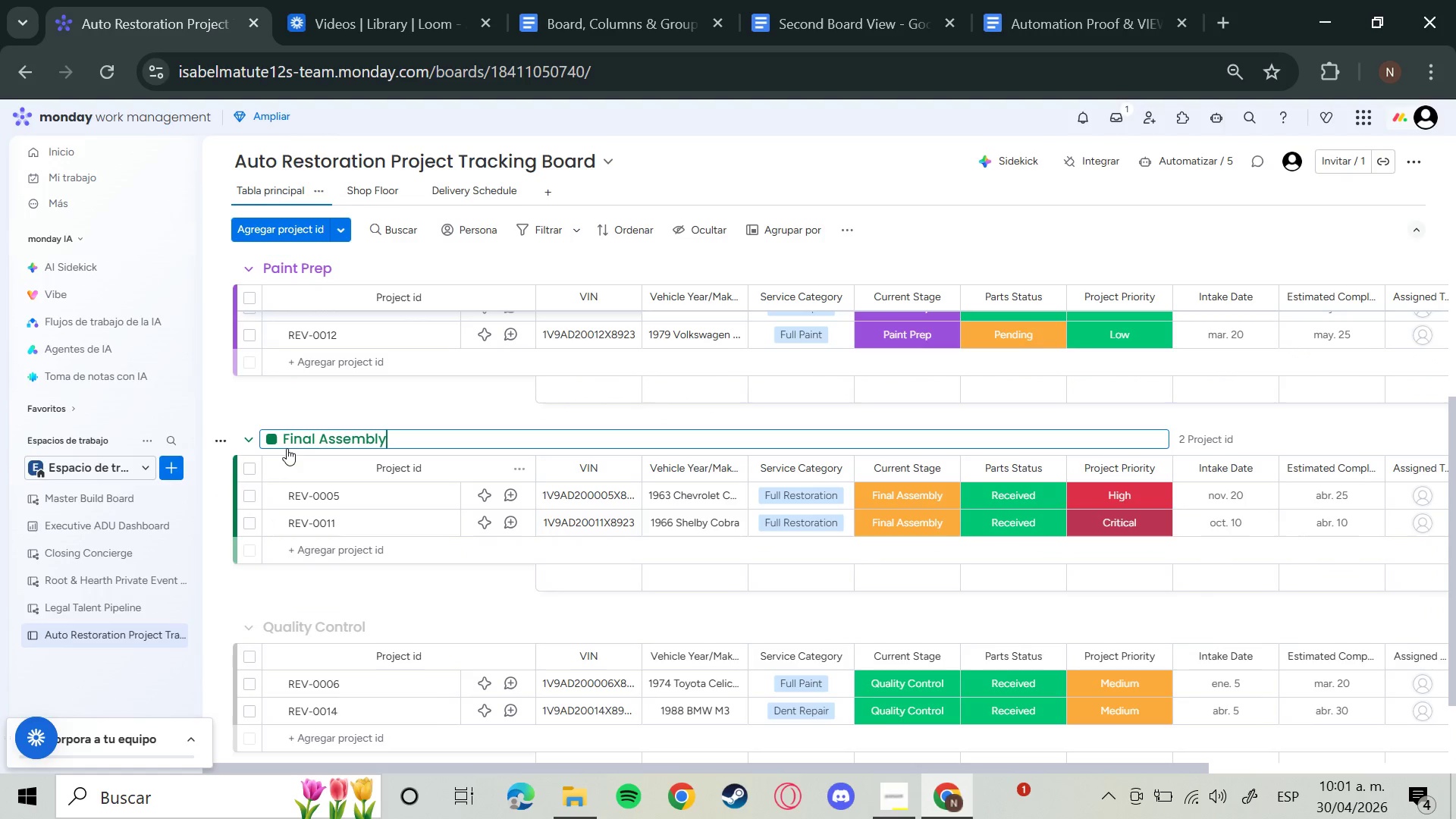 
left_click([271, 443])
 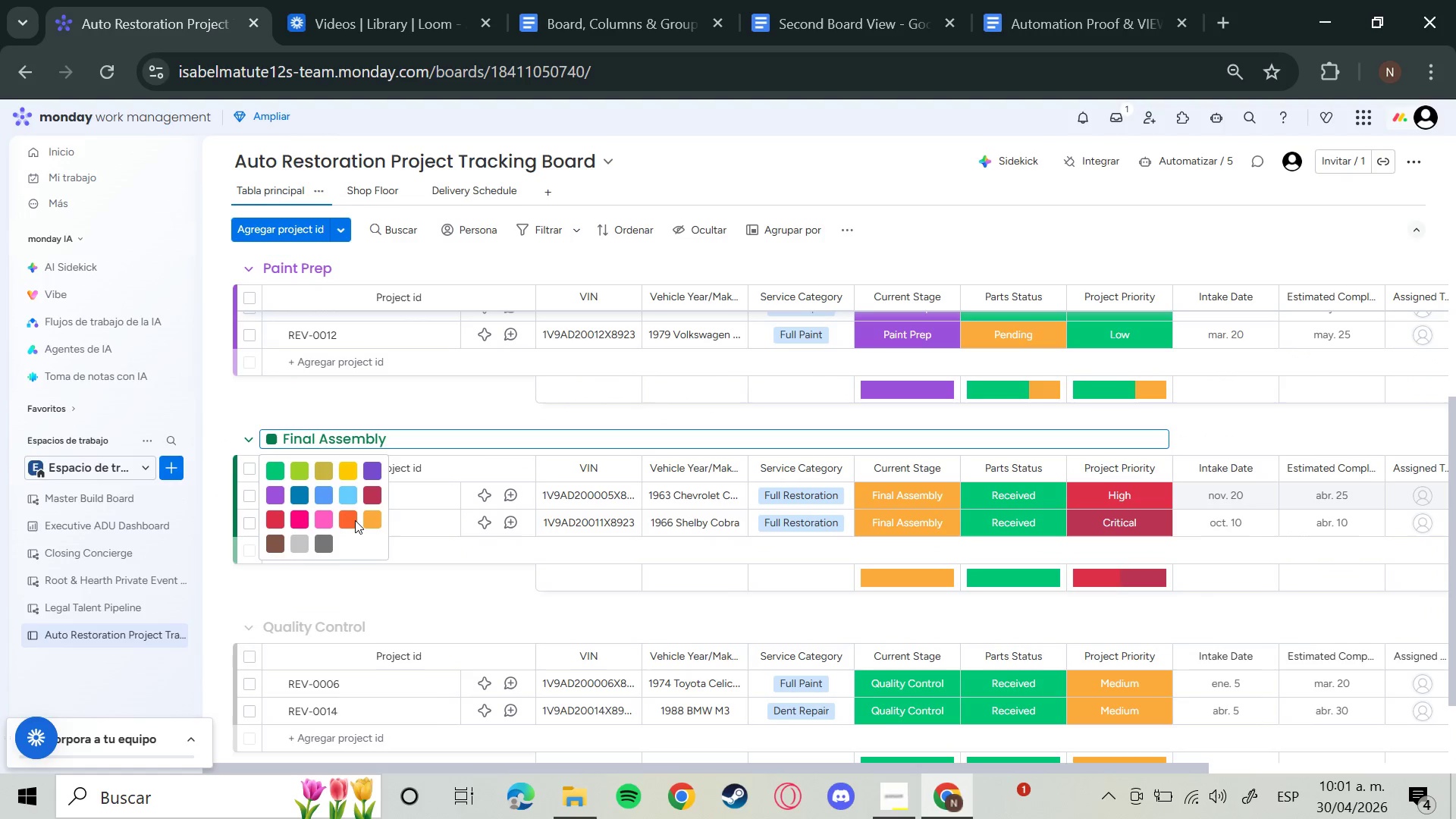 
left_click([350, 518])
 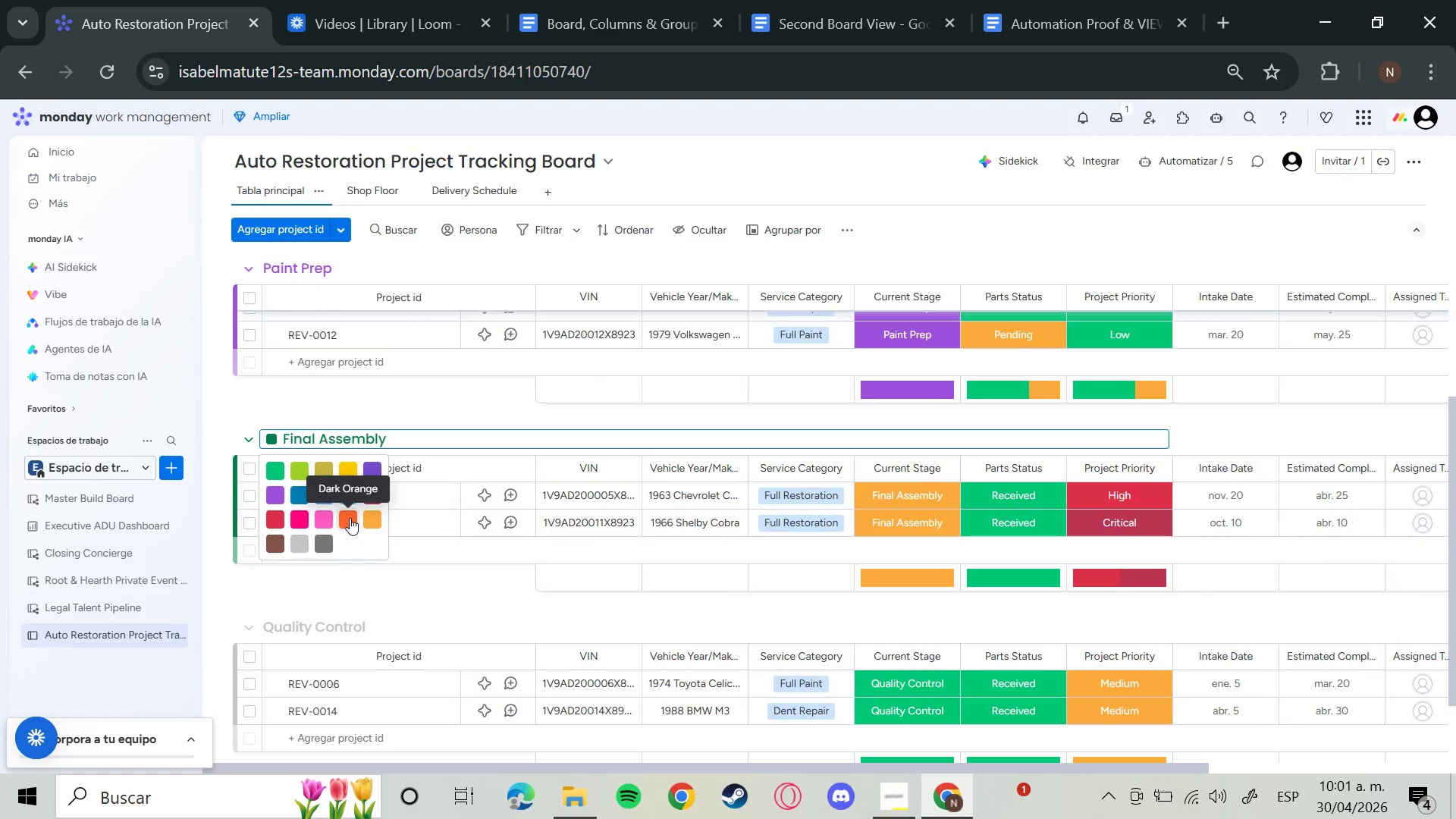 
left_click([350, 518])
 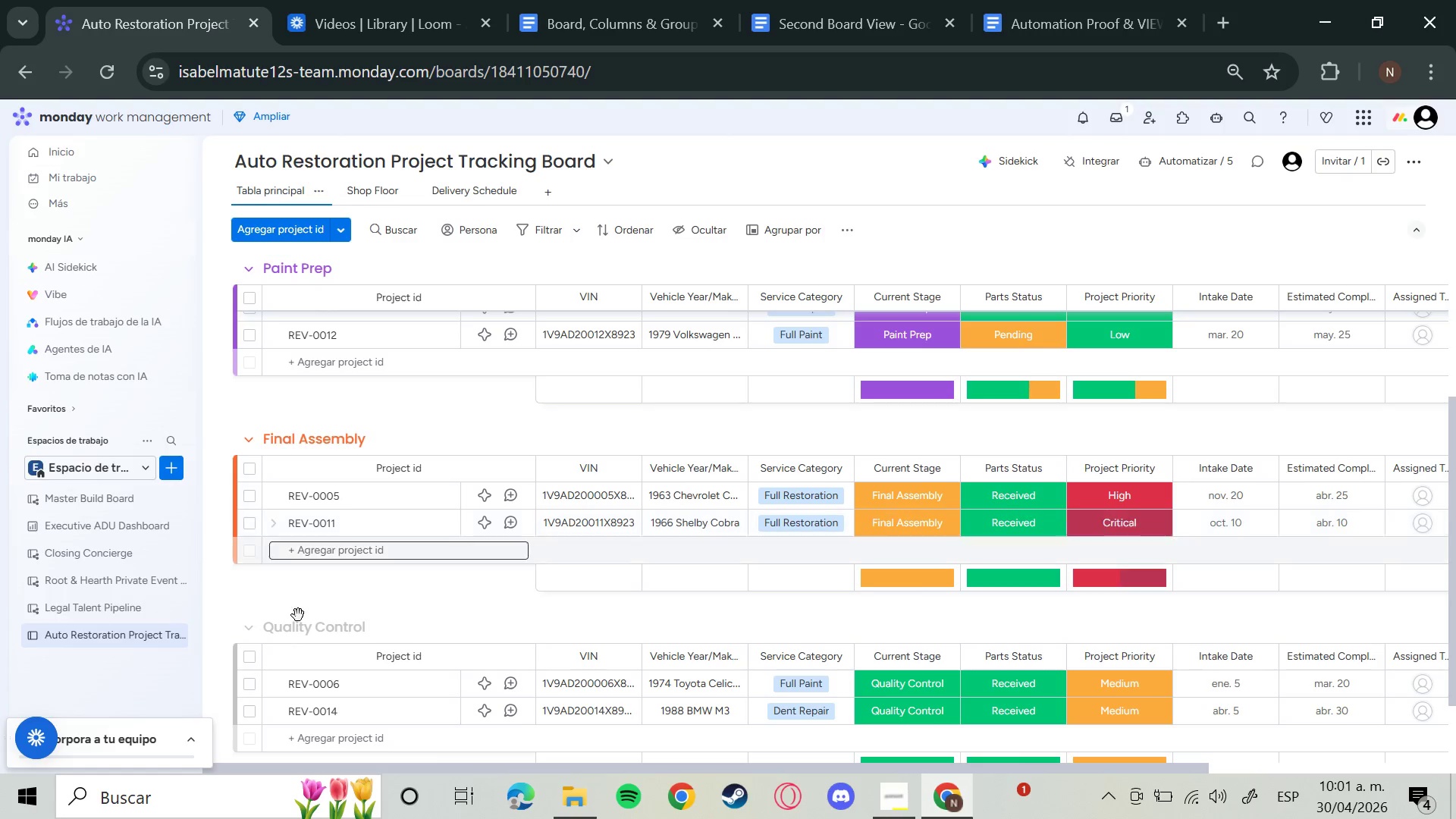 
left_click([297, 617])
 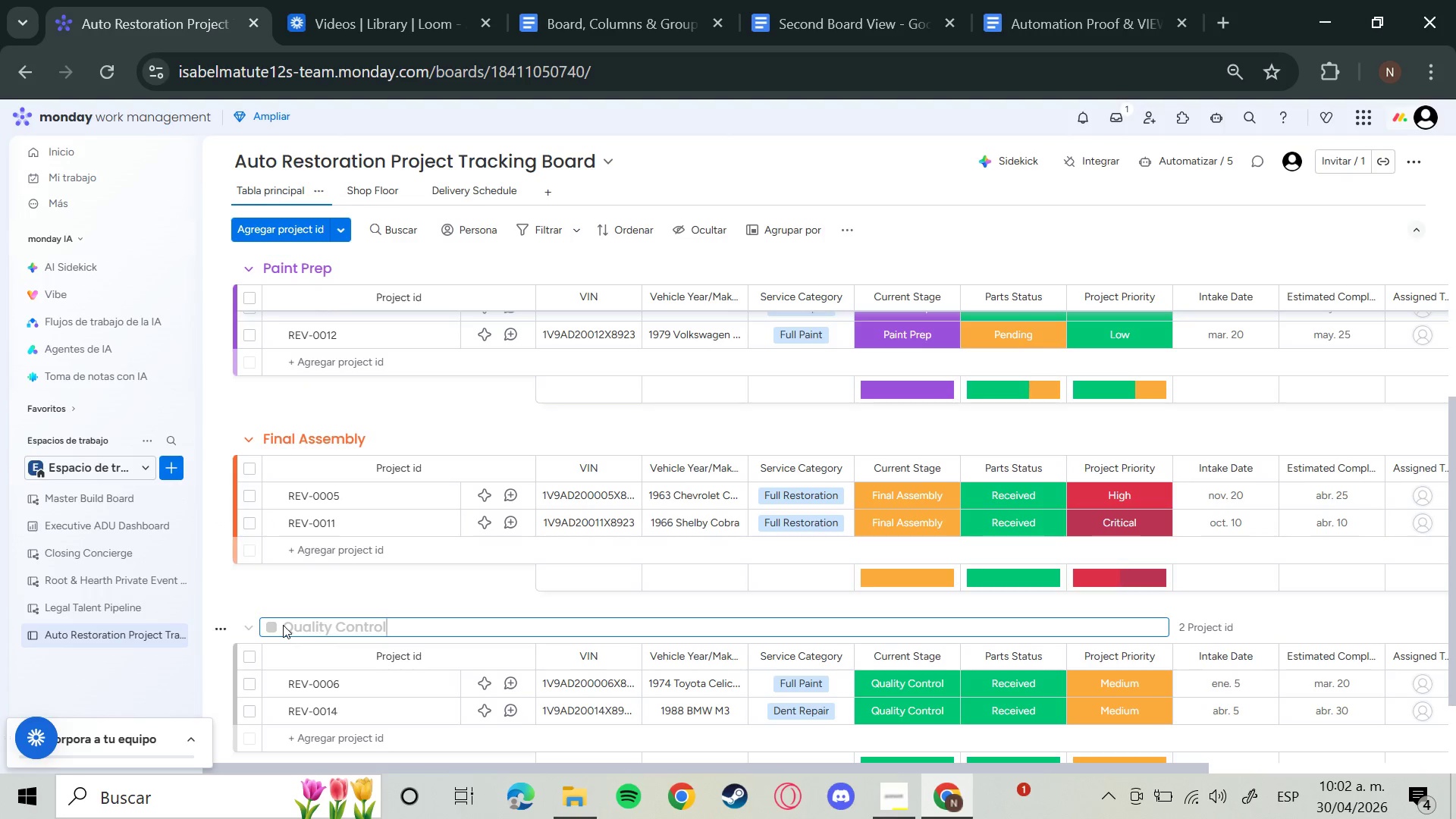 
left_click([273, 625])
 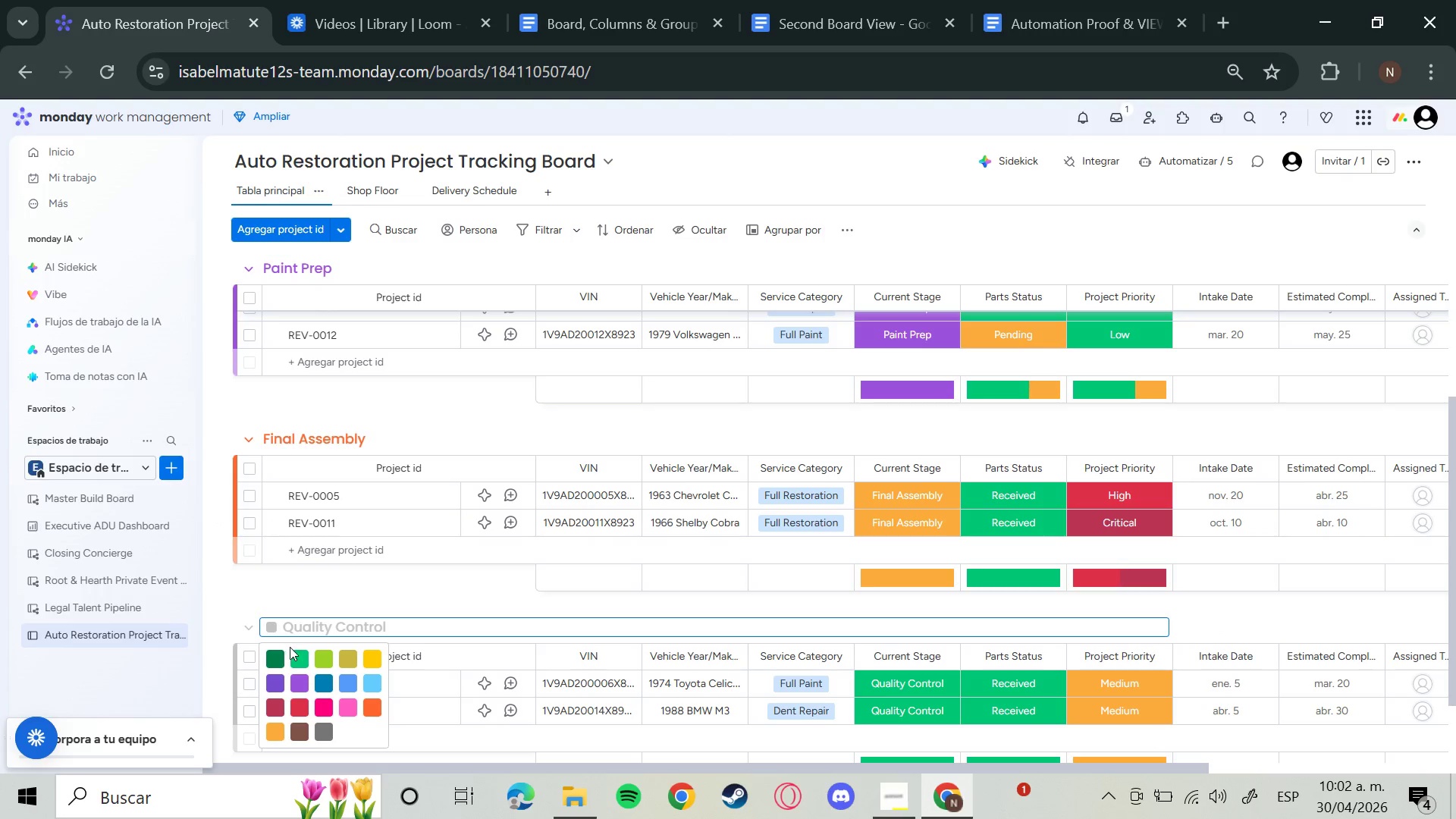 